 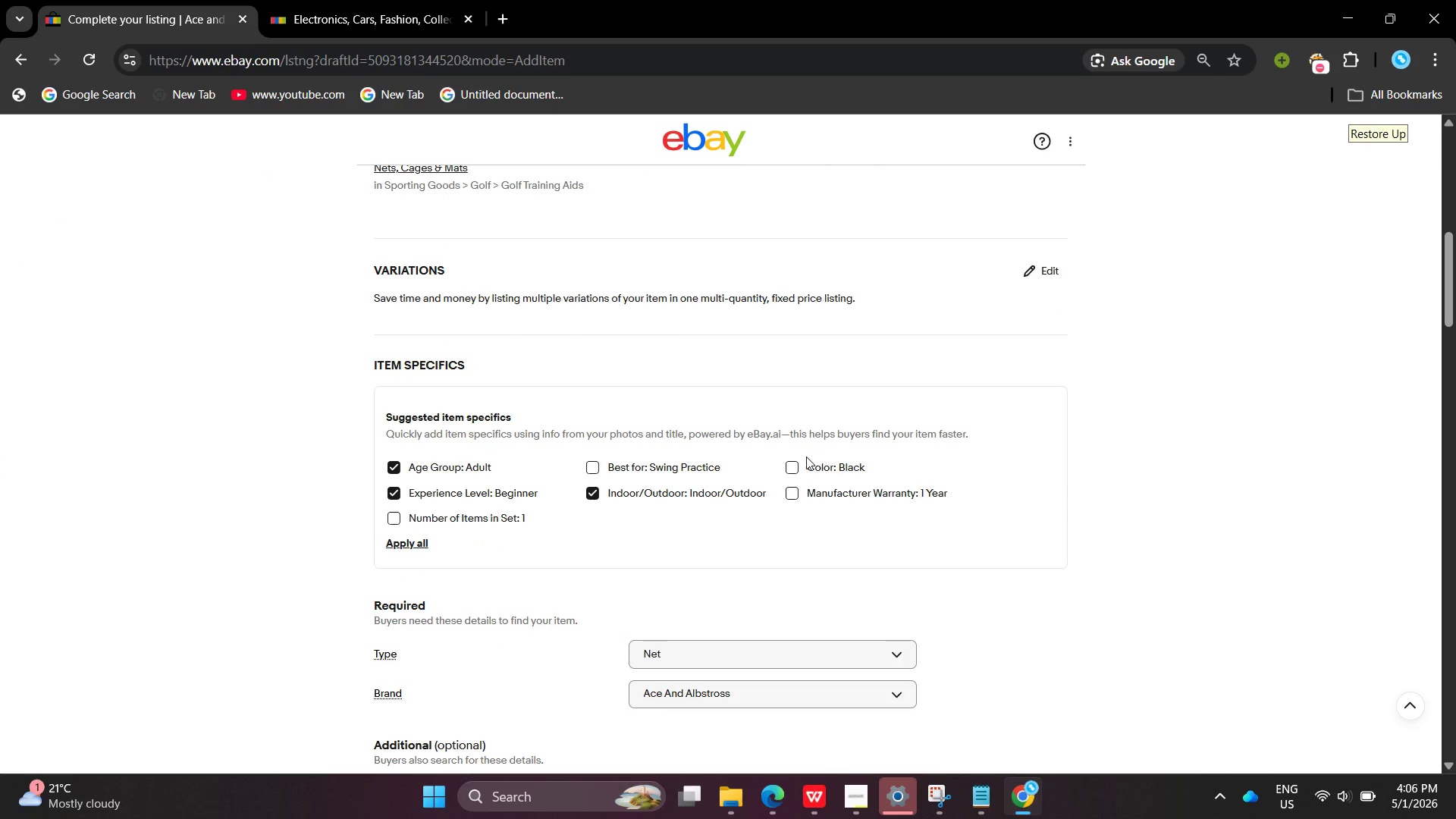 
left_click([798, 463])
 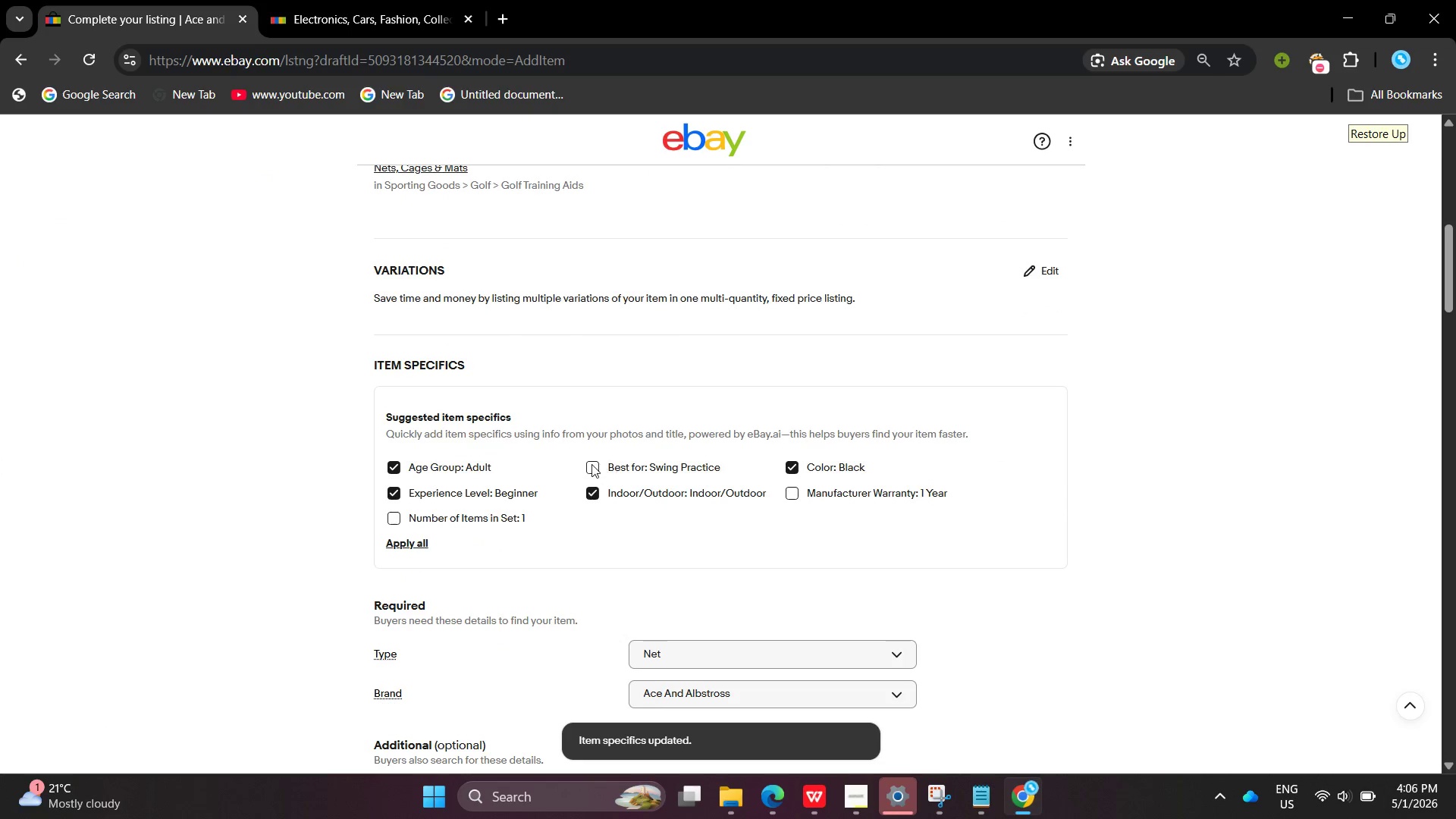 
left_click([592, 464])
 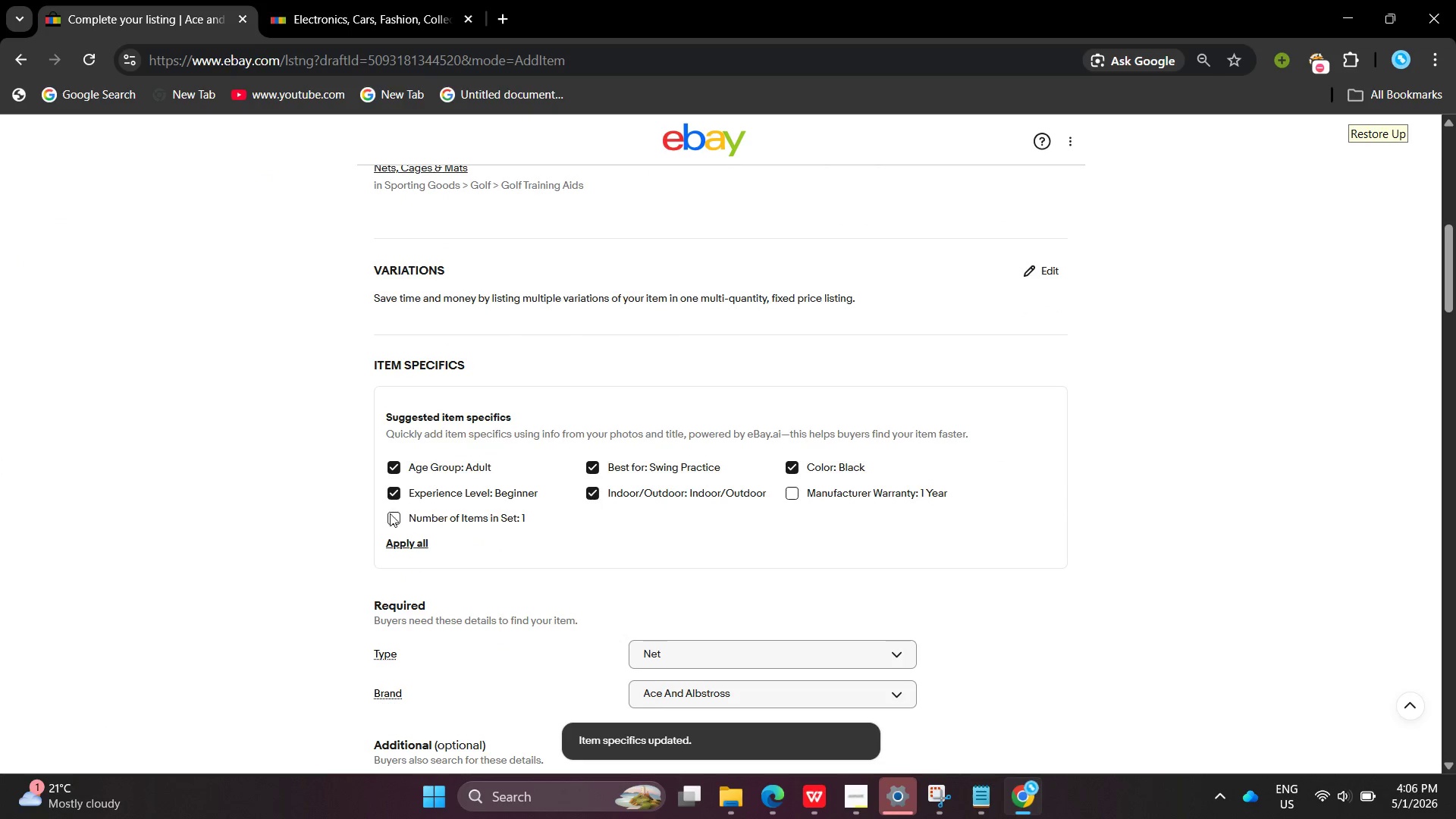 
left_click([385, 513])
 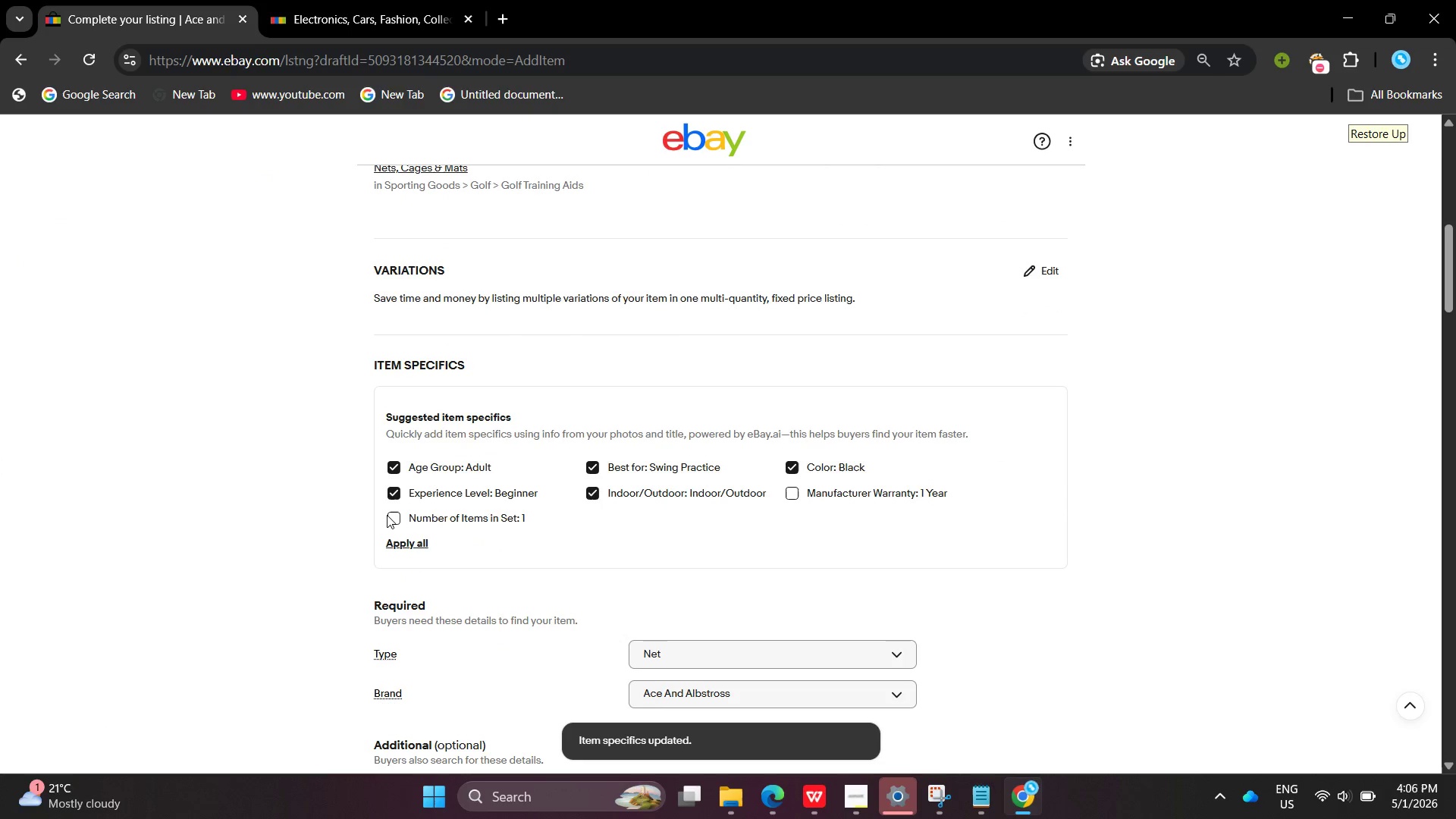 
left_click([387, 515])
 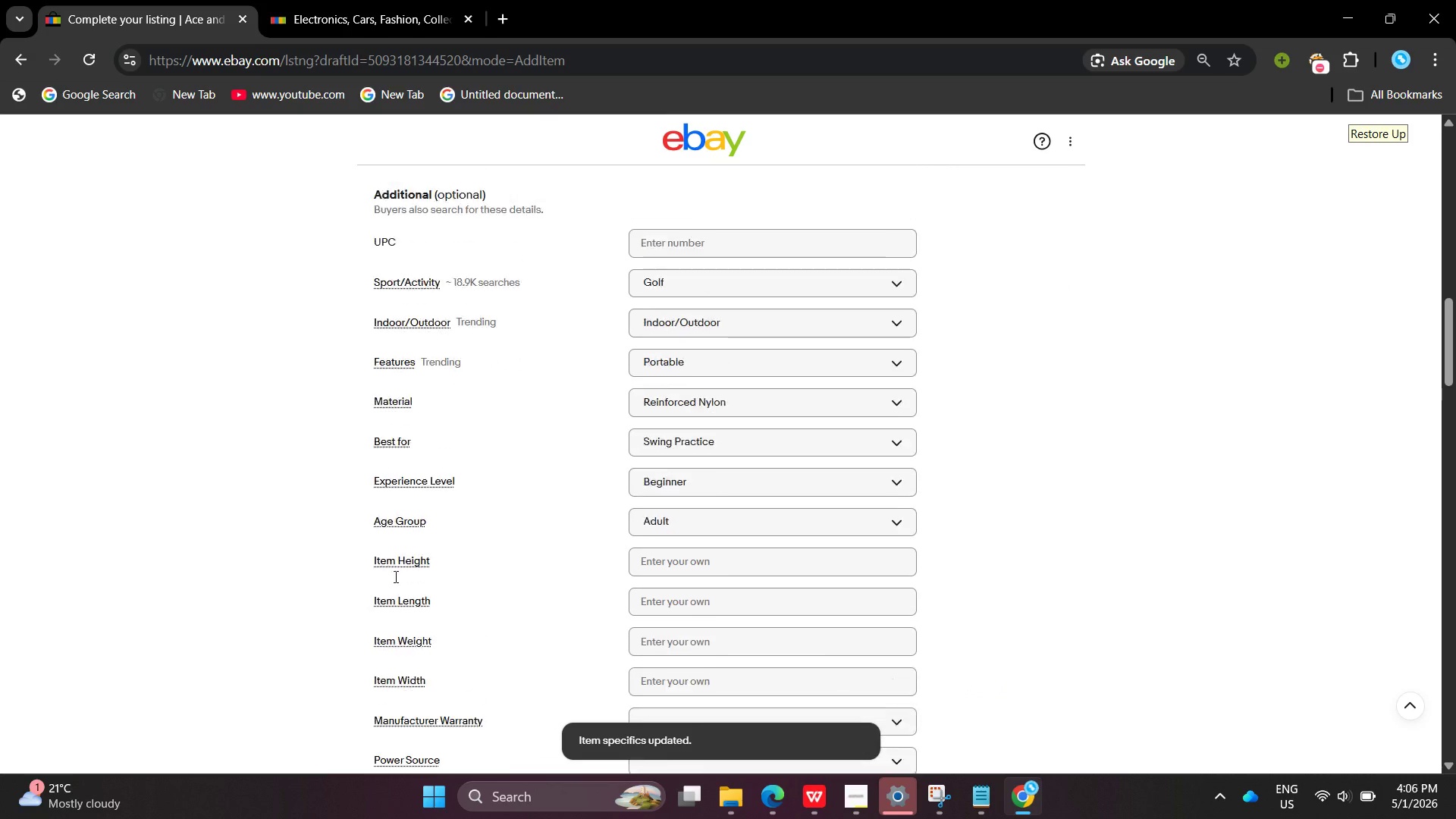 
wait(5.73)
 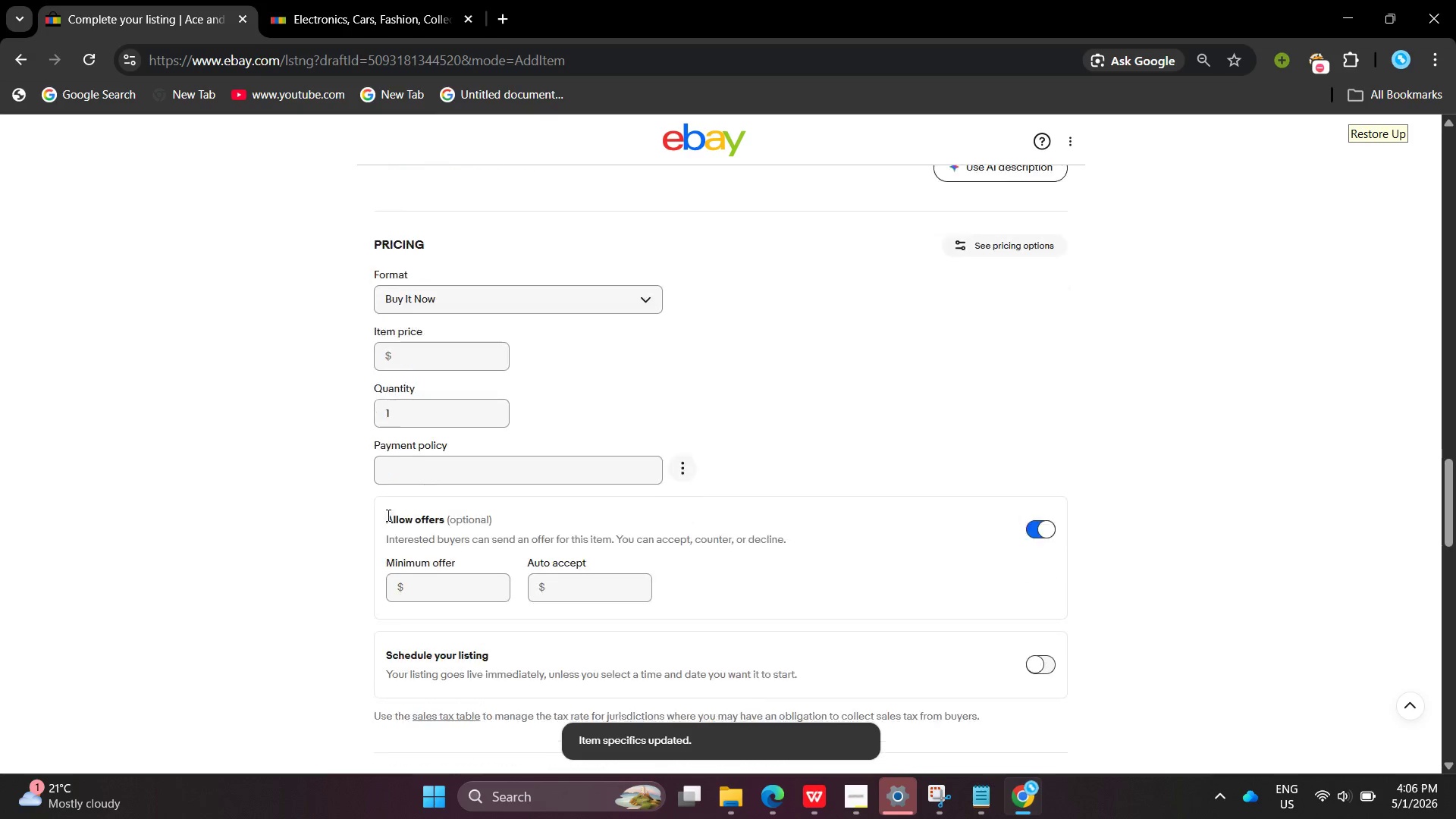 
left_click([846, 780])